 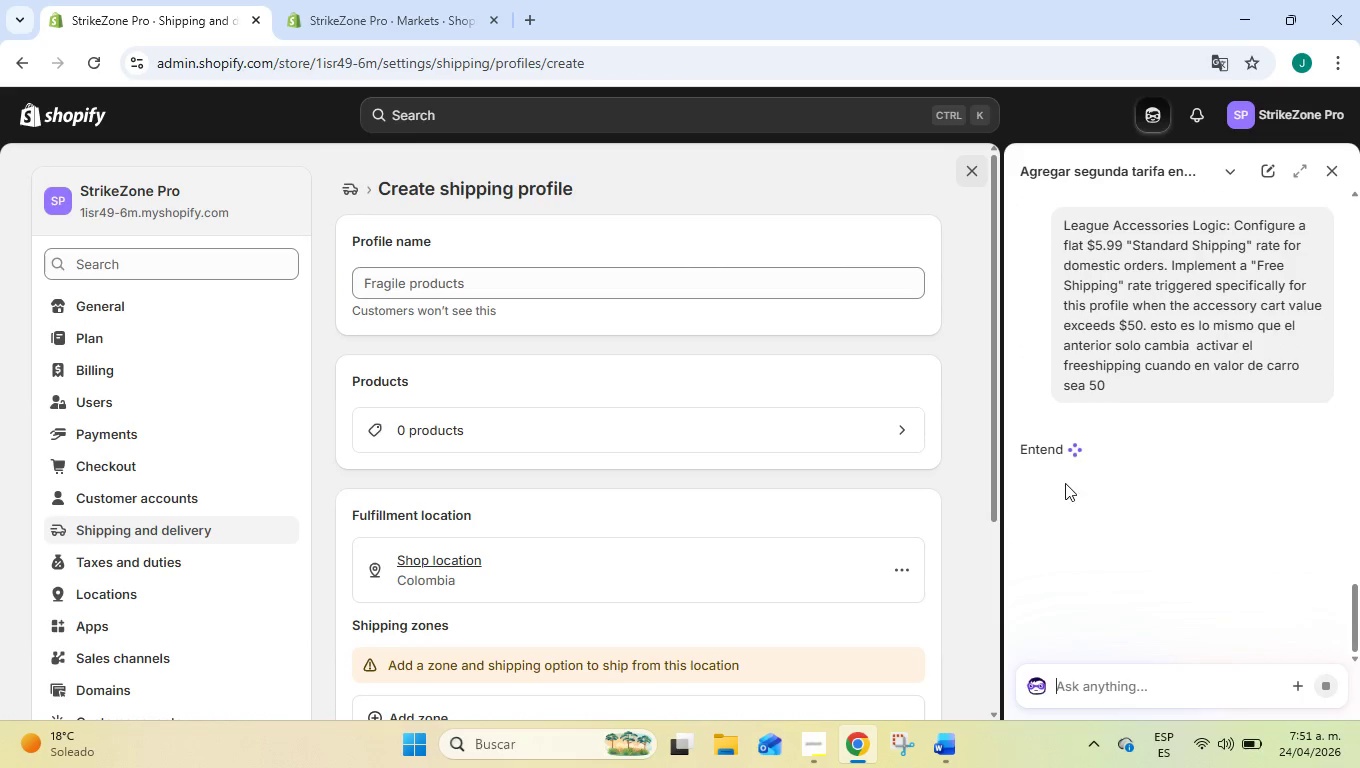 
scroll: coordinate [1206, 548], scroll_direction: down, amount: 2.0
 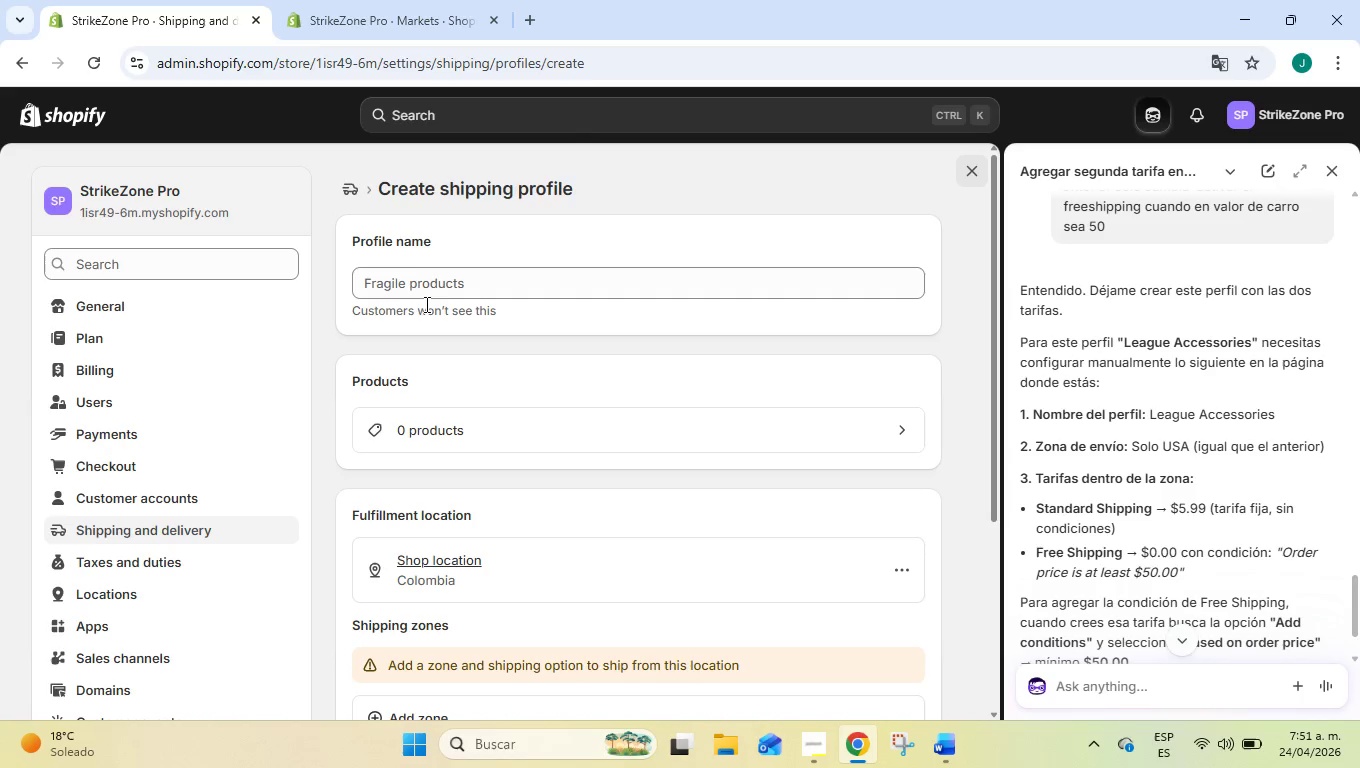 
left_click([460, 283])
 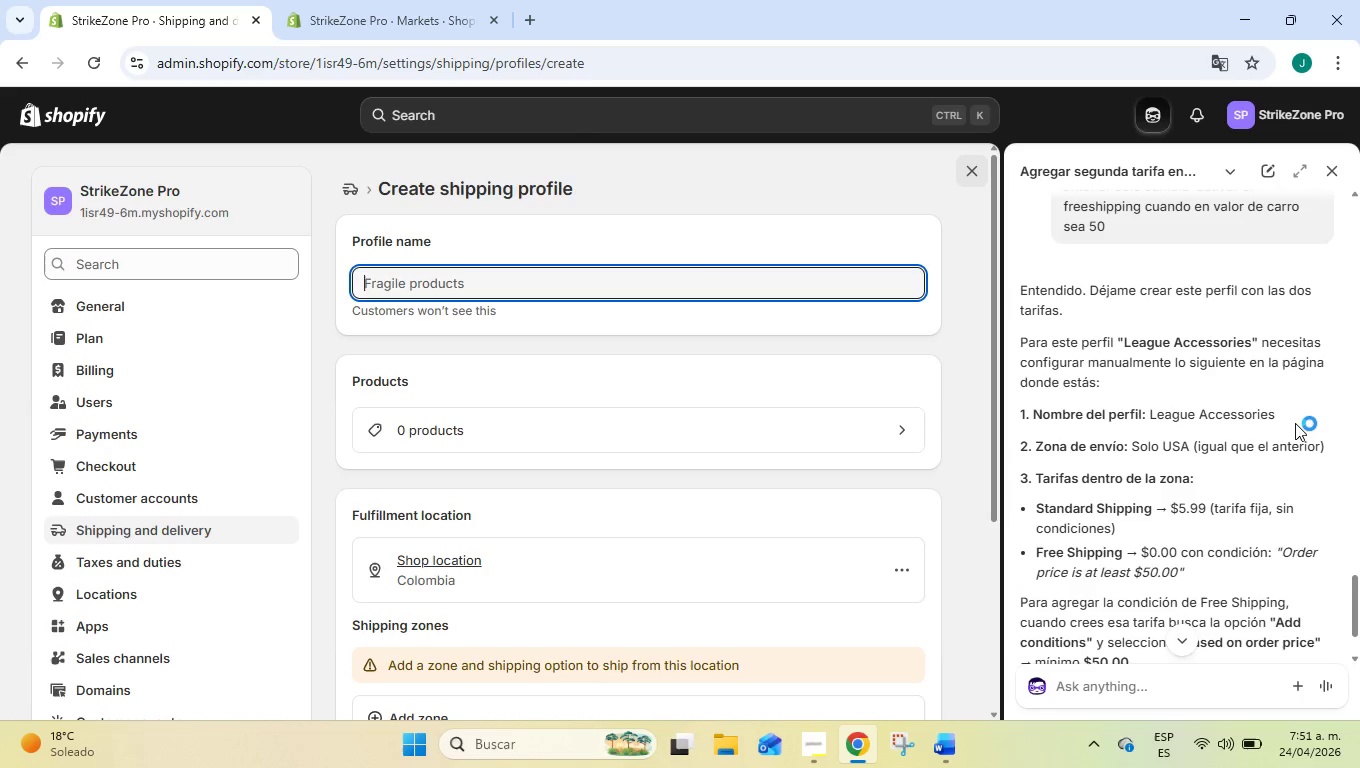 
left_click_drag(start_coordinate=[1280, 412], to_coordinate=[1153, 428])
 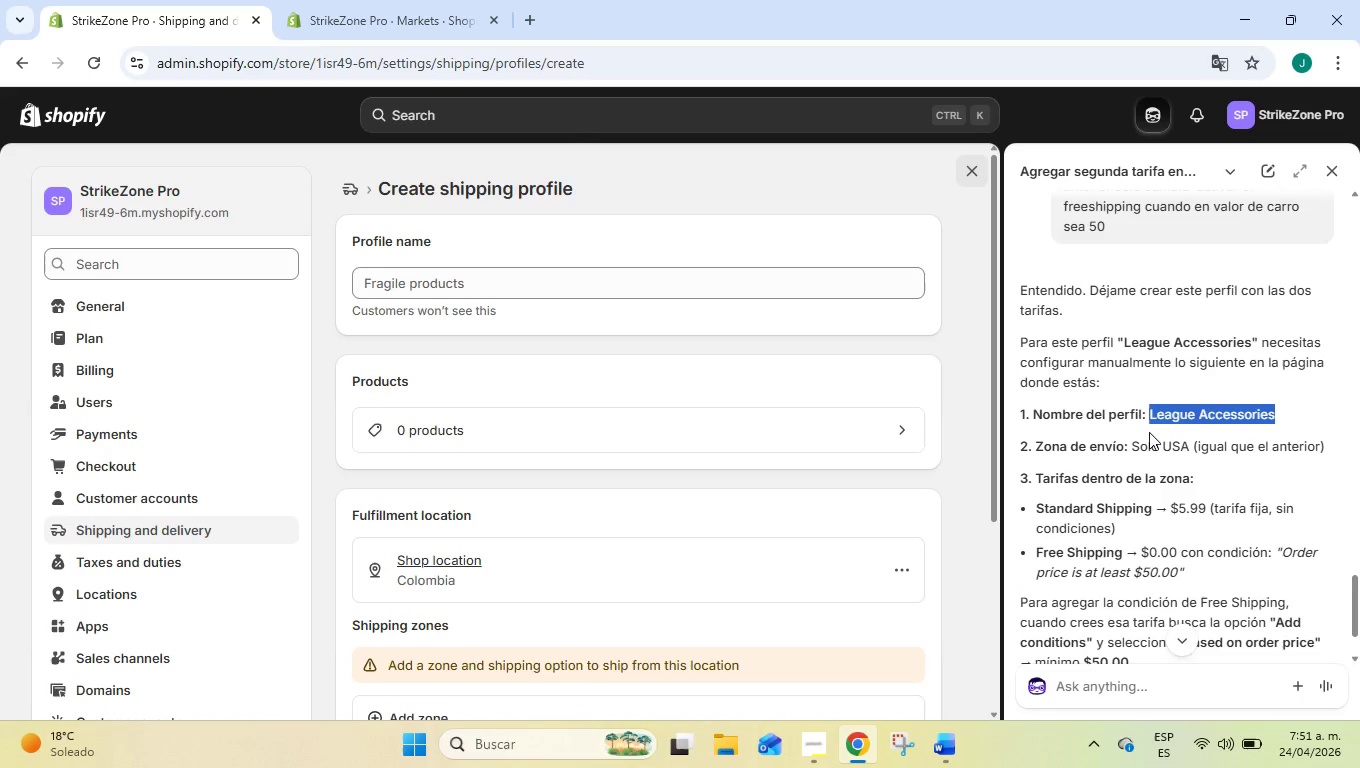 
key(Control+C)
 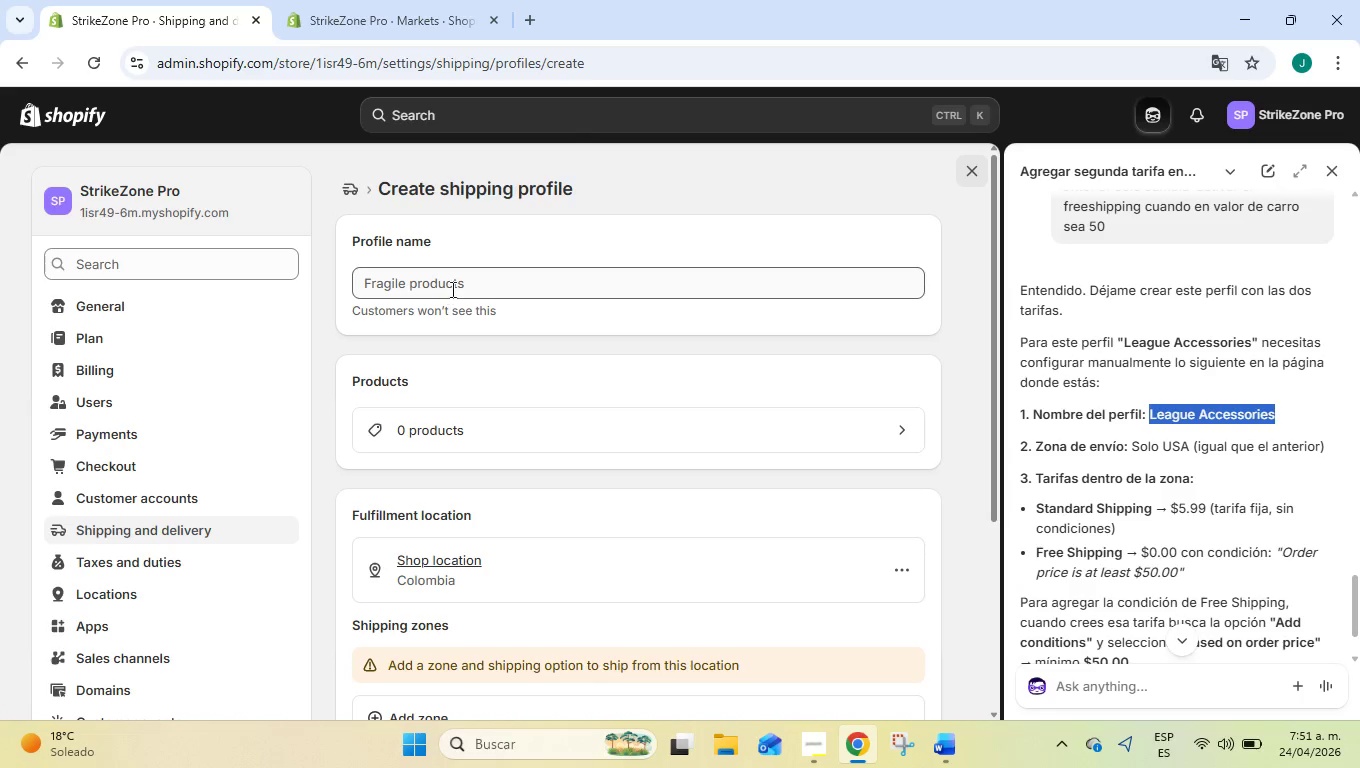 
left_click([455, 283])
 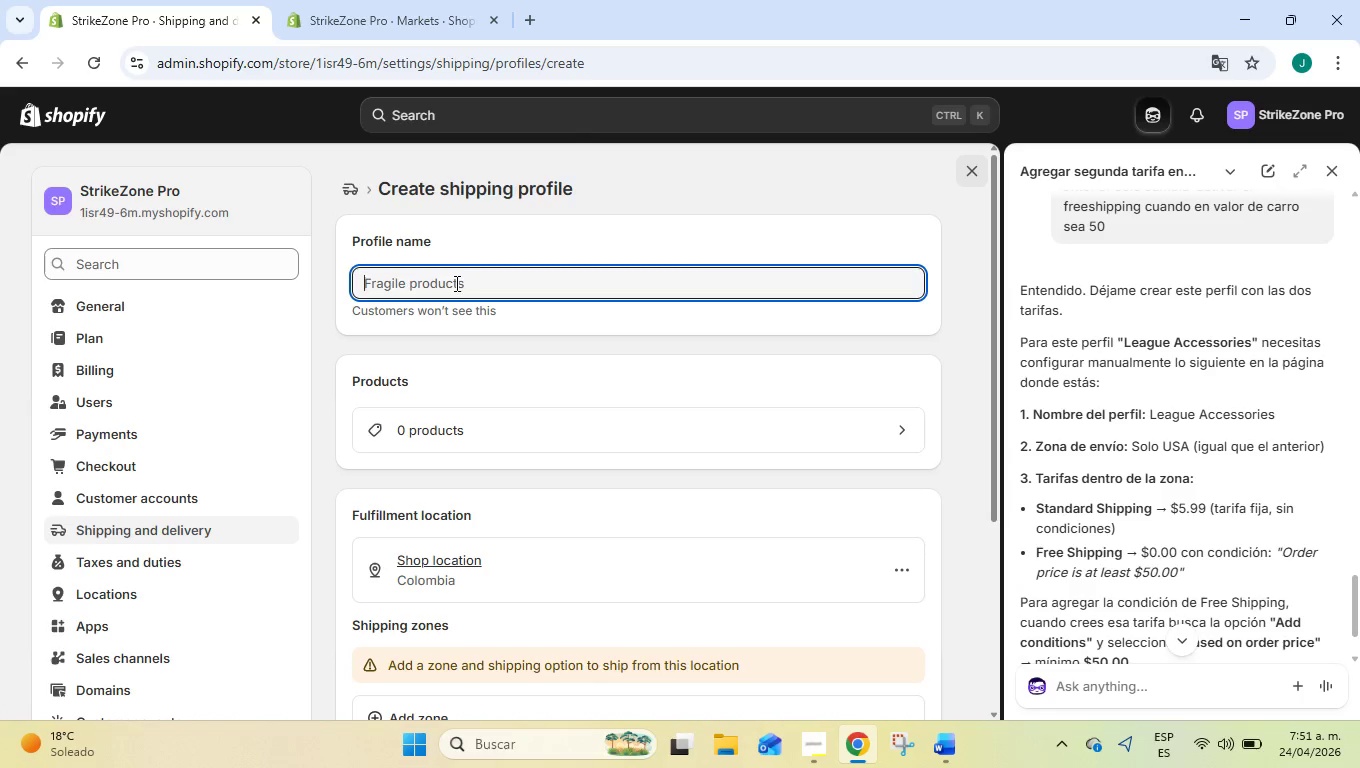 
key(Control+ControlLeft)
 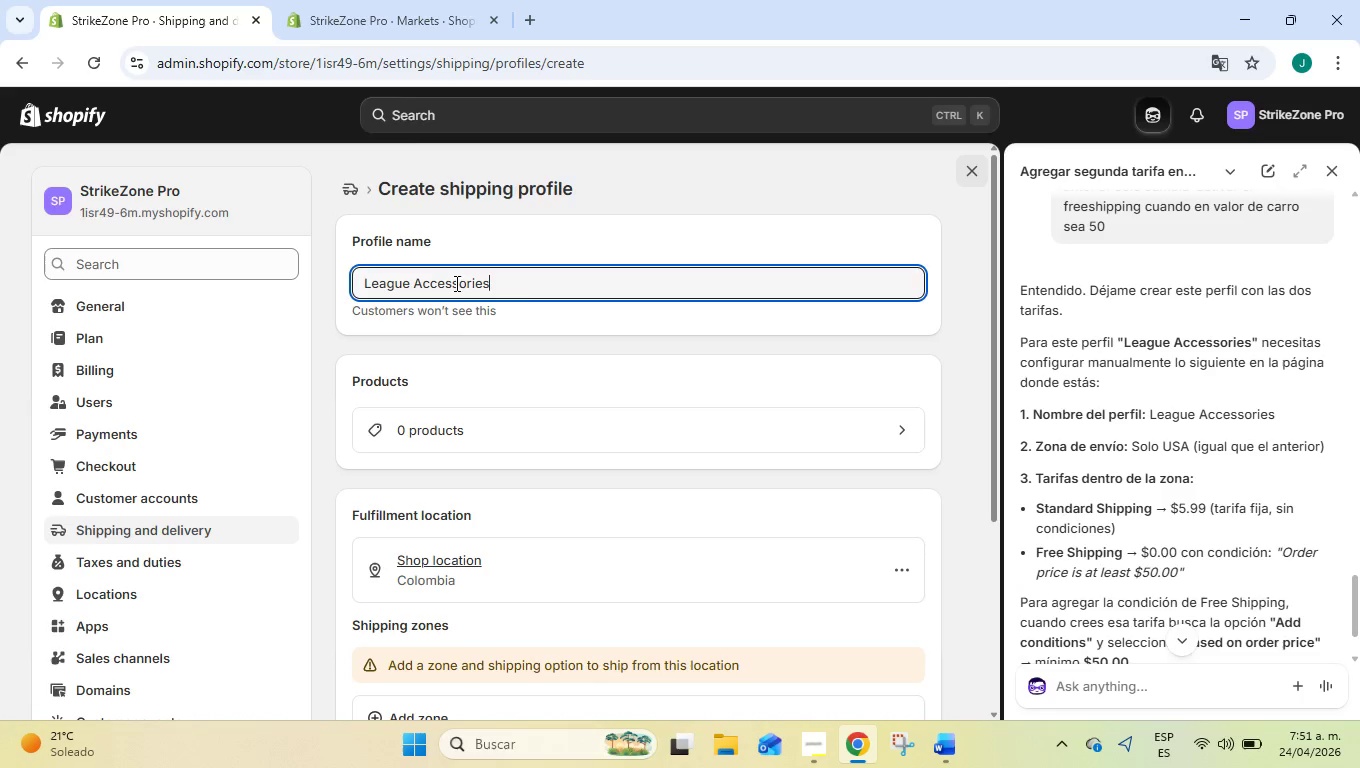 
key(Control+V)
 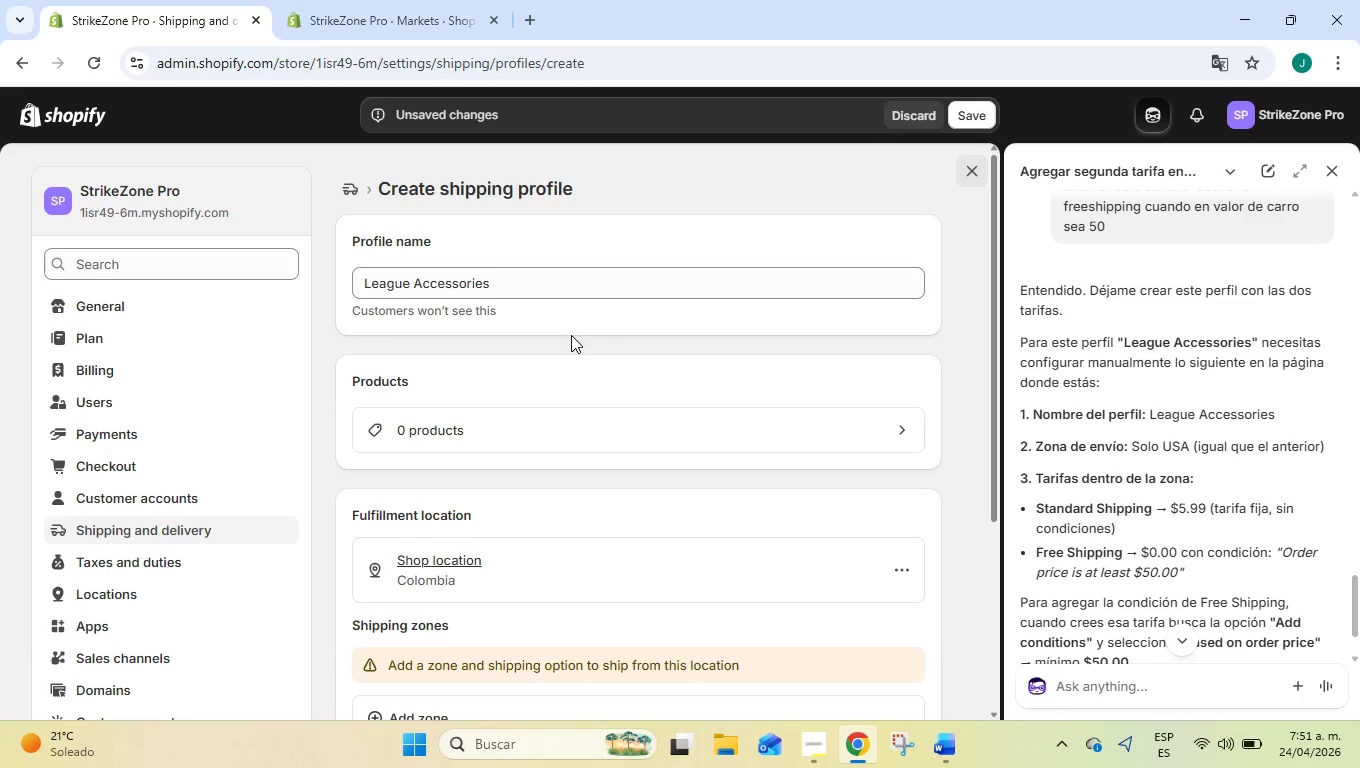 
wait(5.92)
 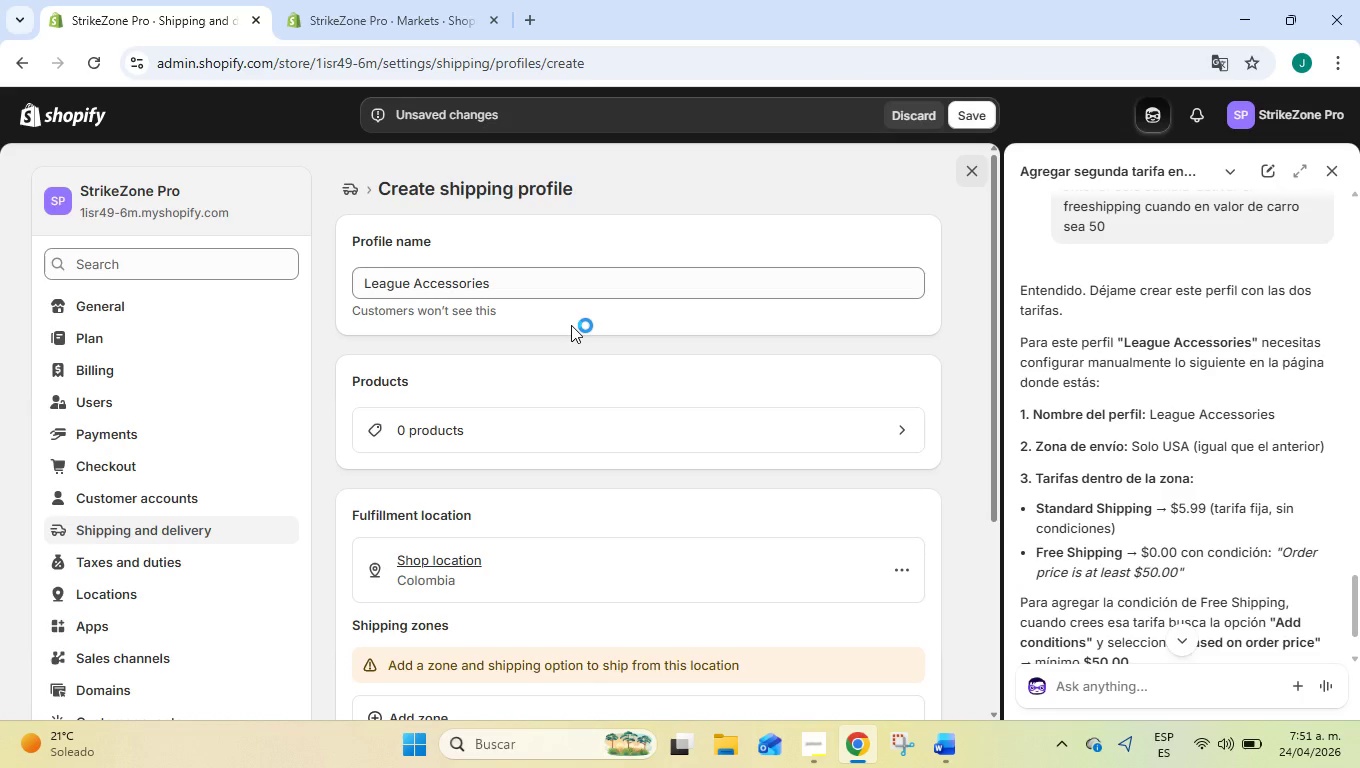 
left_click([829, 750])